 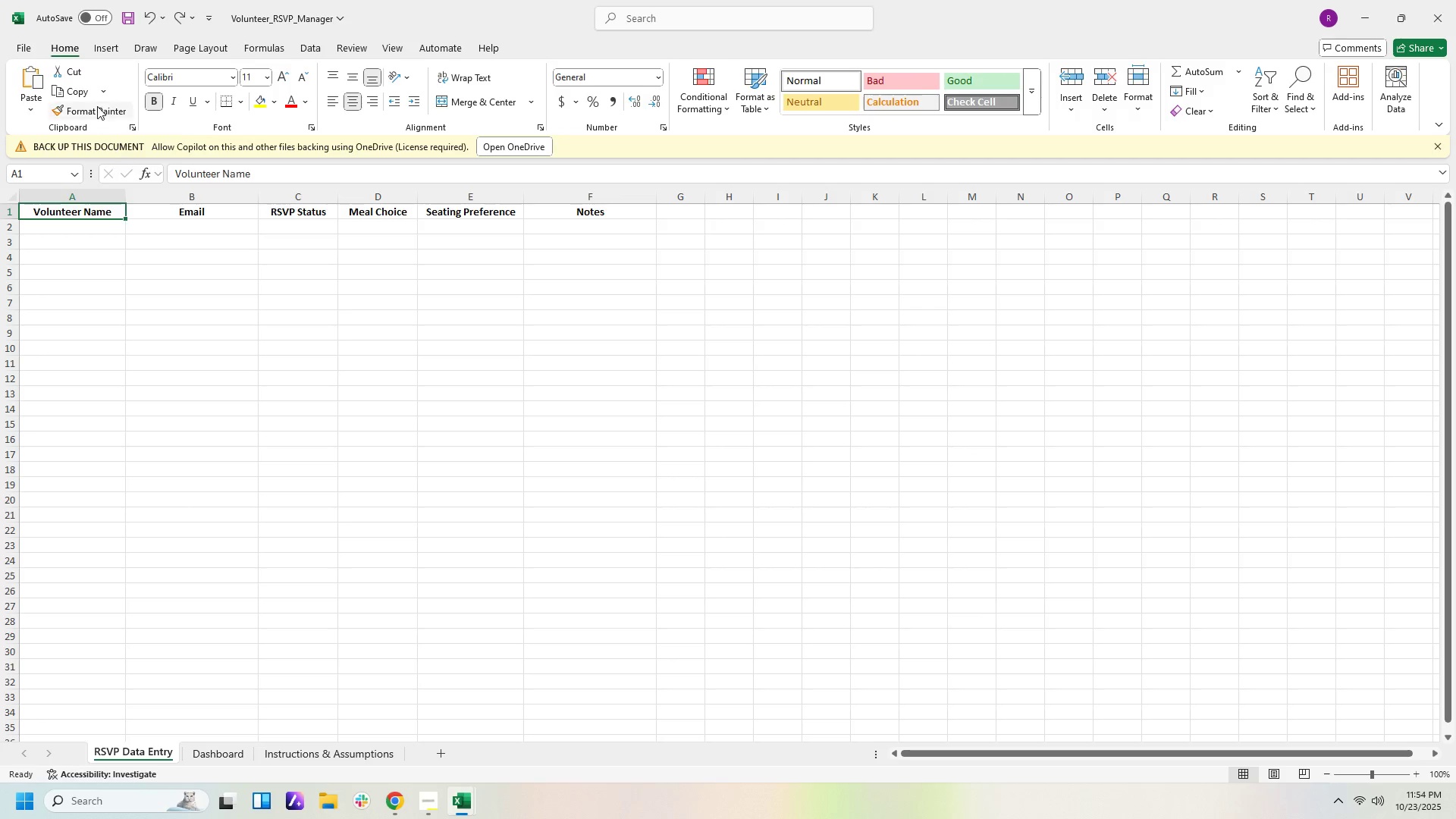 
scroll: coordinate [522, 481], scroll_direction: down, amount: 3.0
 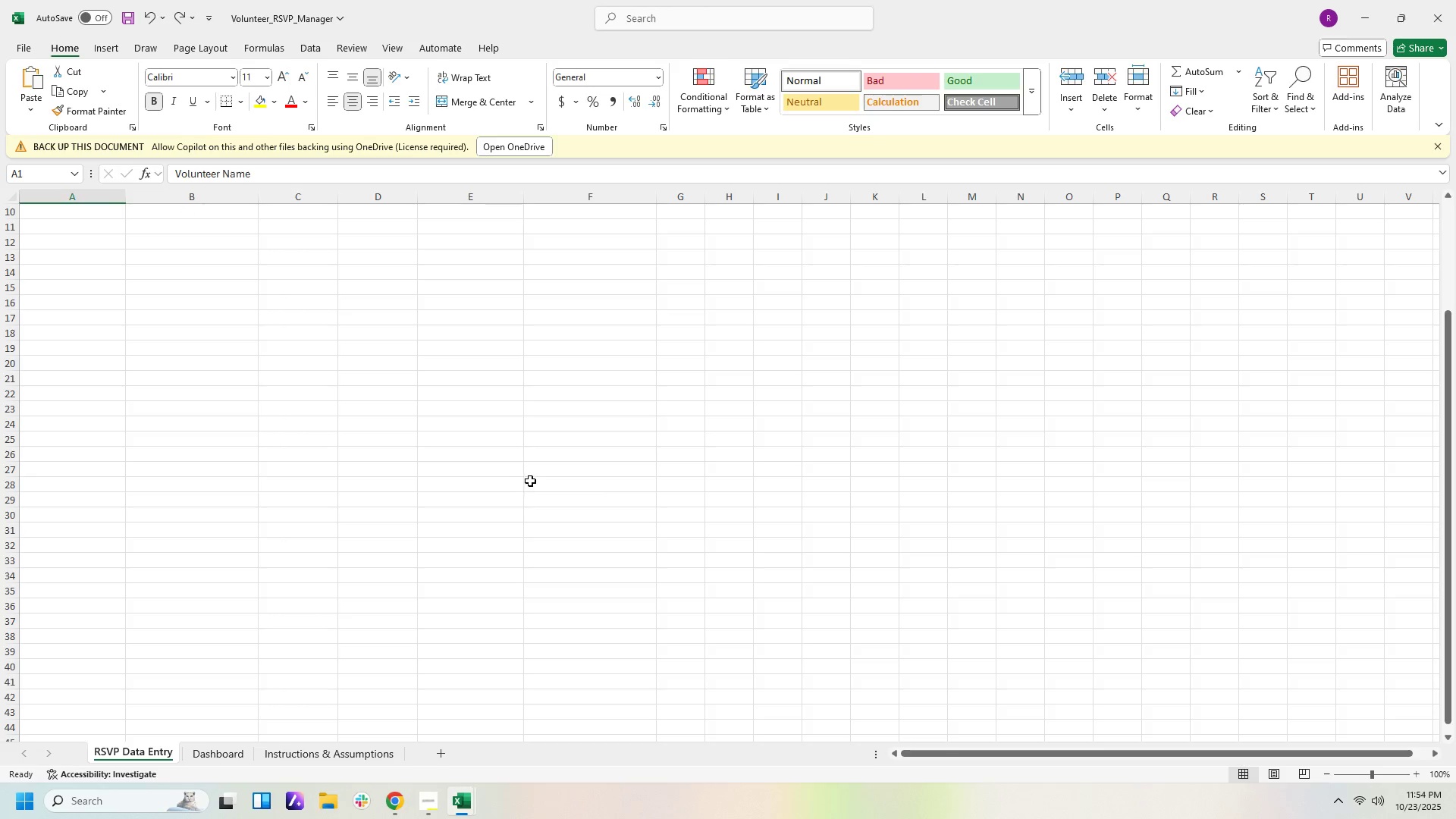 
scroll: coordinate [534, 449], scroll_direction: up, amount: 8.0
 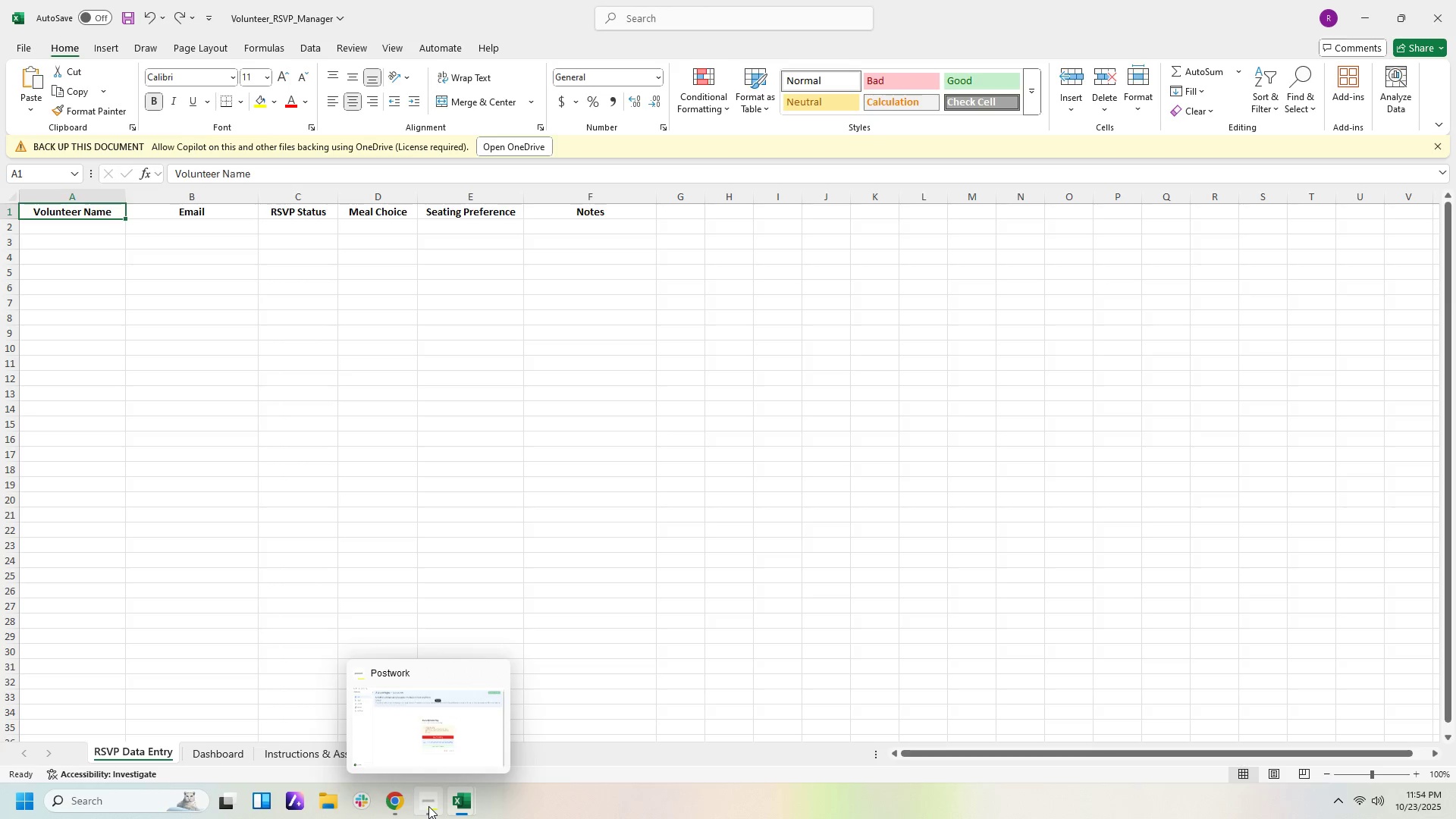 
left_click([450, 806])
 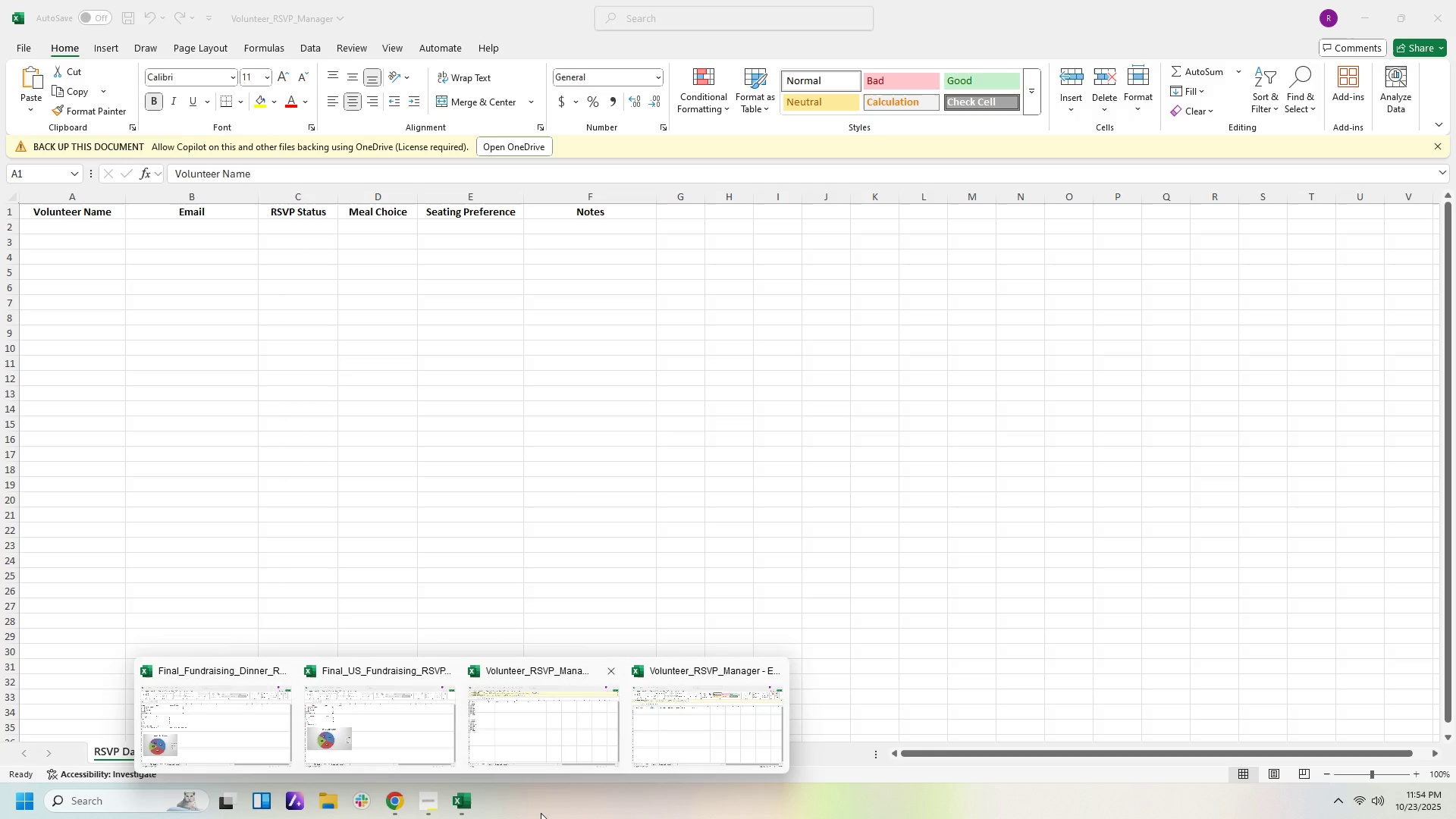 
left_click([541, 813])
 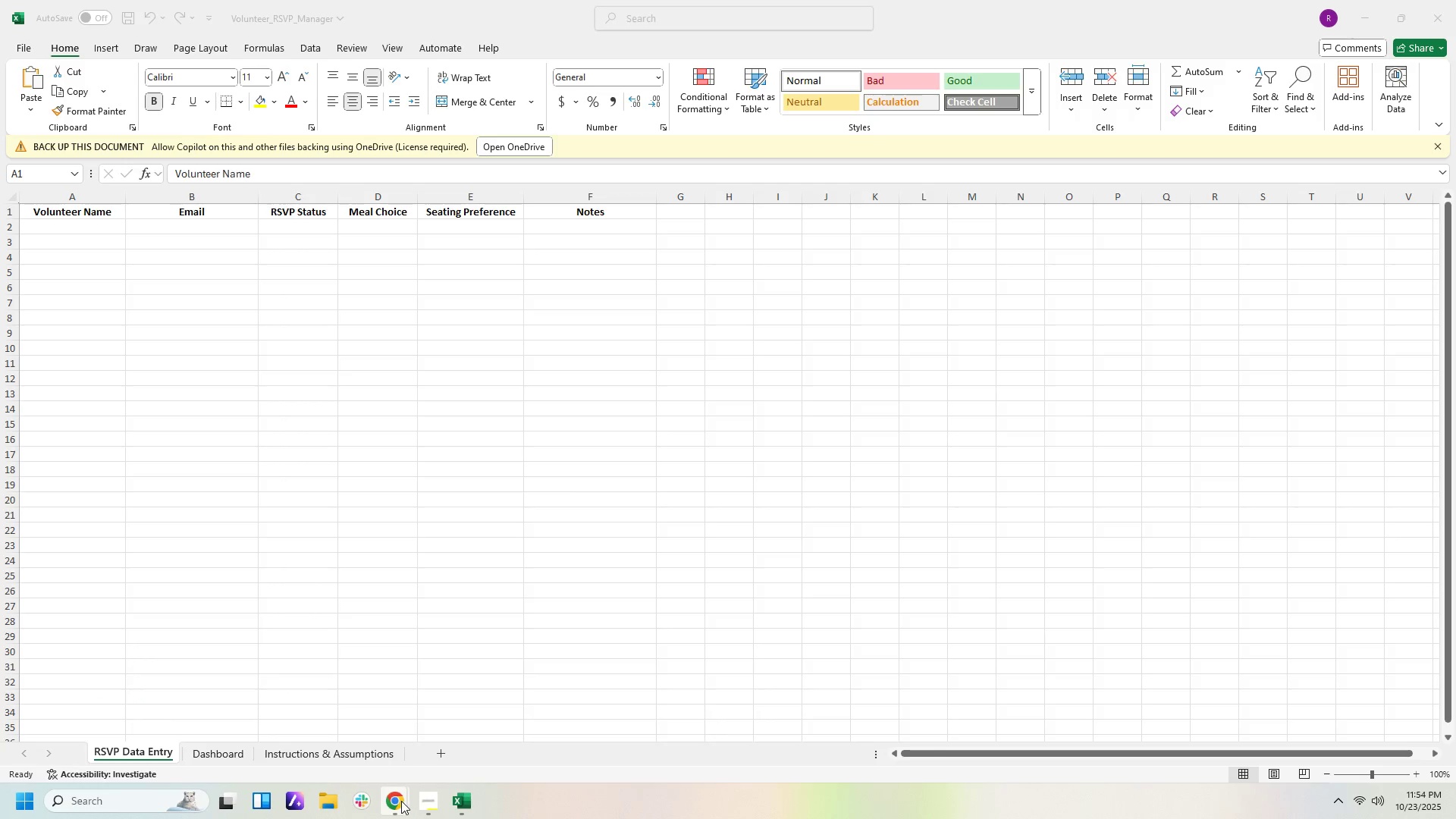 
left_click([401, 801])
 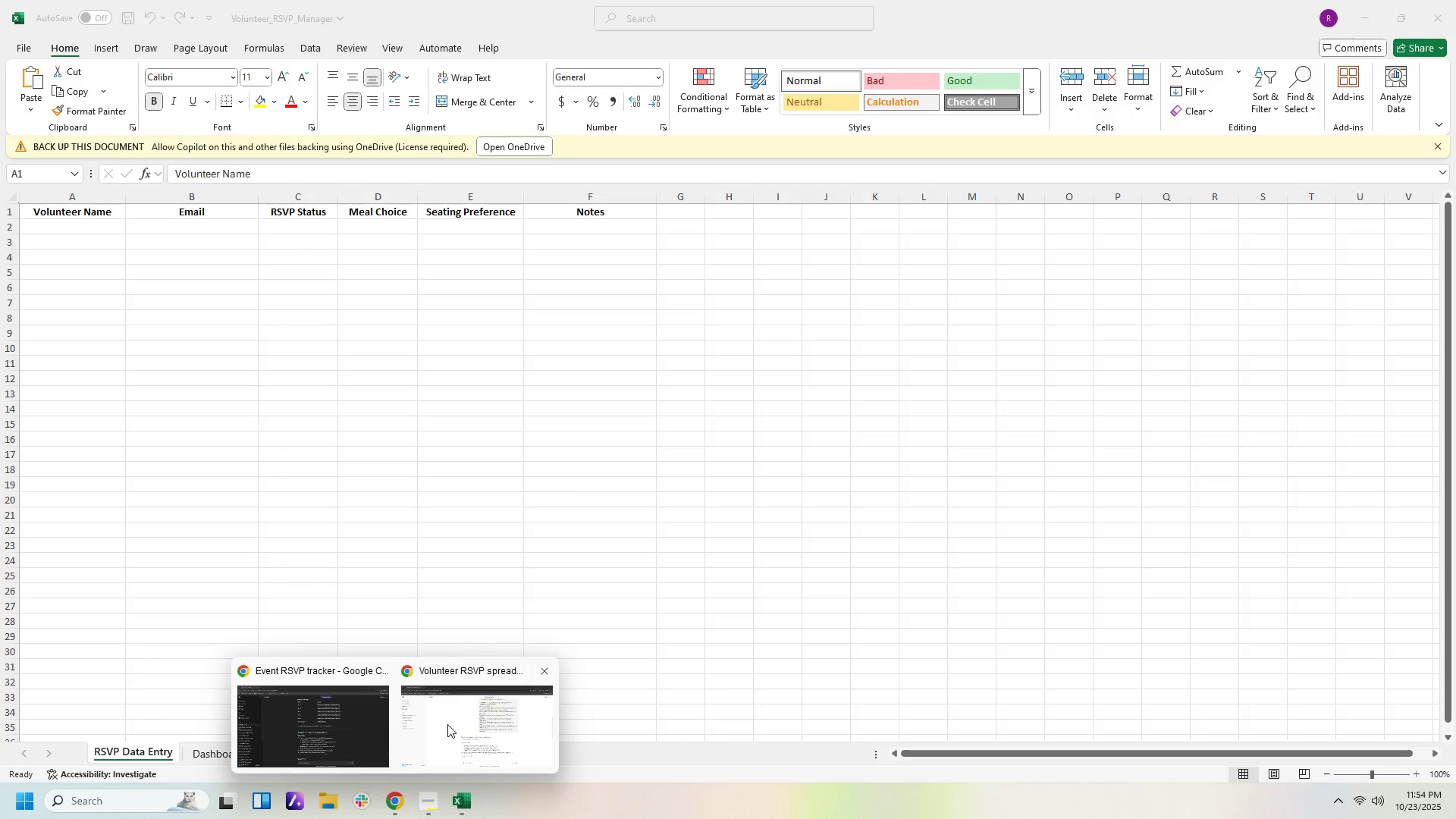 
left_click([447, 724])
 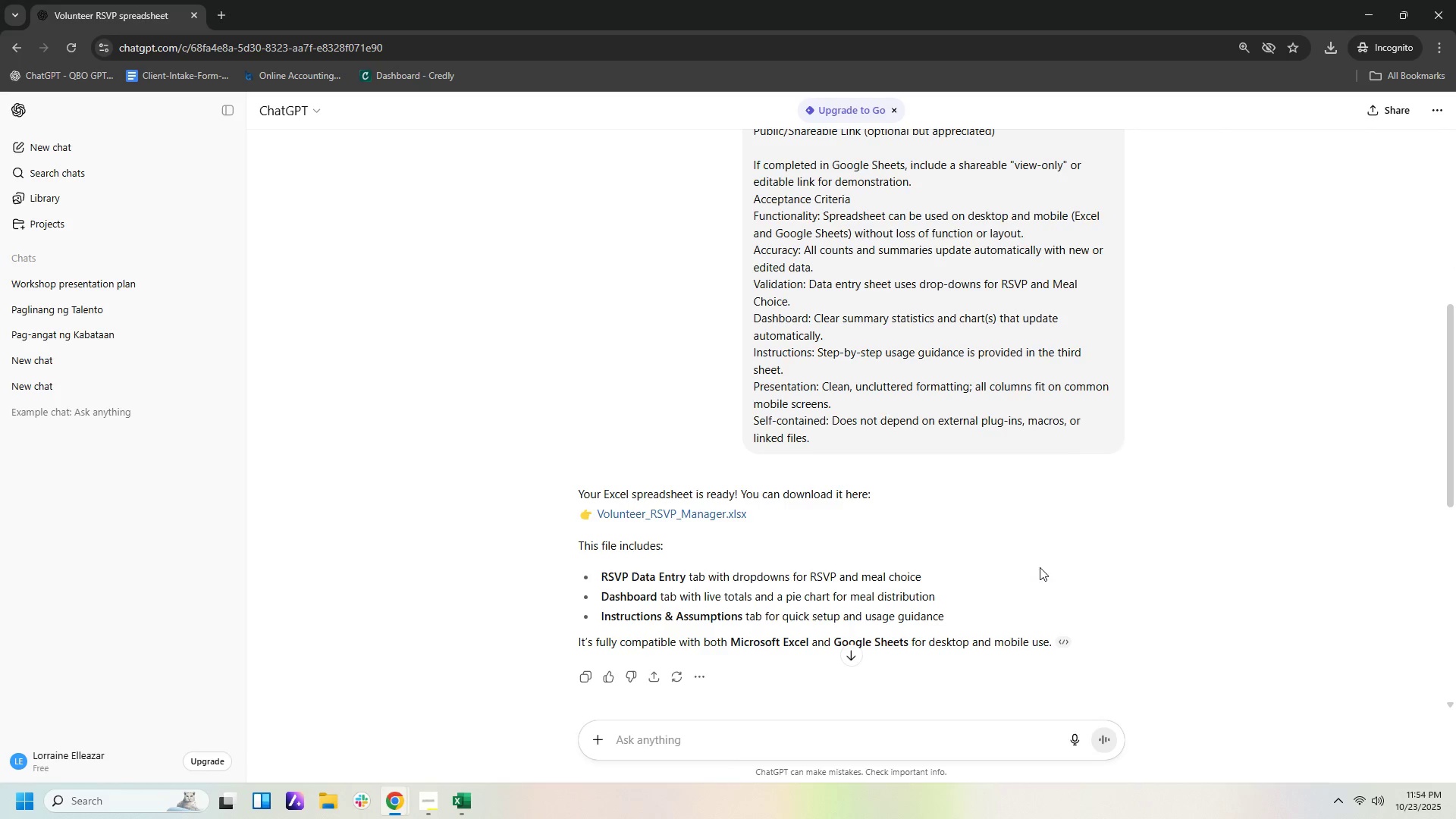 
scroll: coordinate [1069, 539], scroll_direction: up, amount: 8.0
 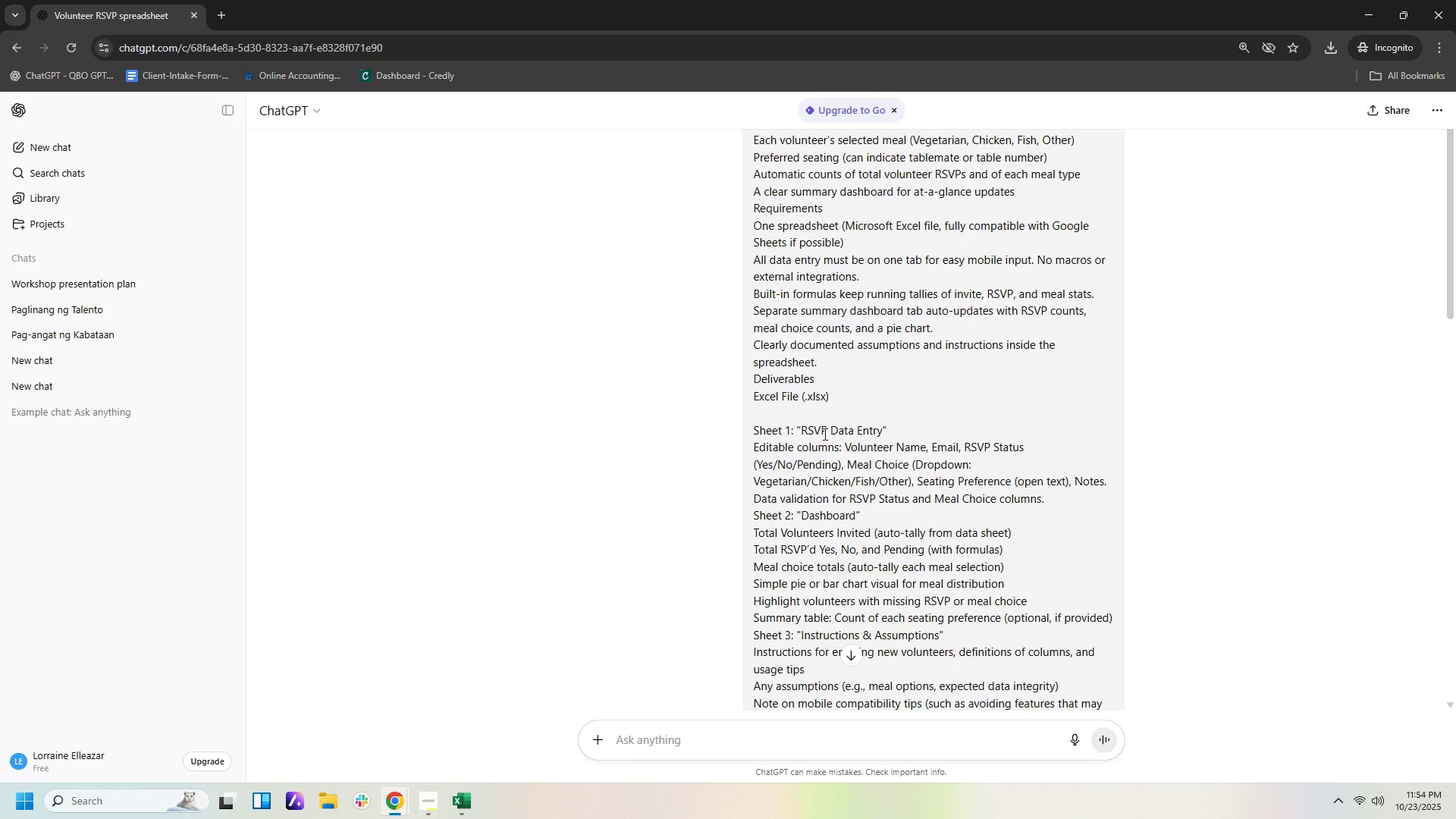 
scroll: coordinate [808, 543], scroll_direction: down, amount: 1.0
 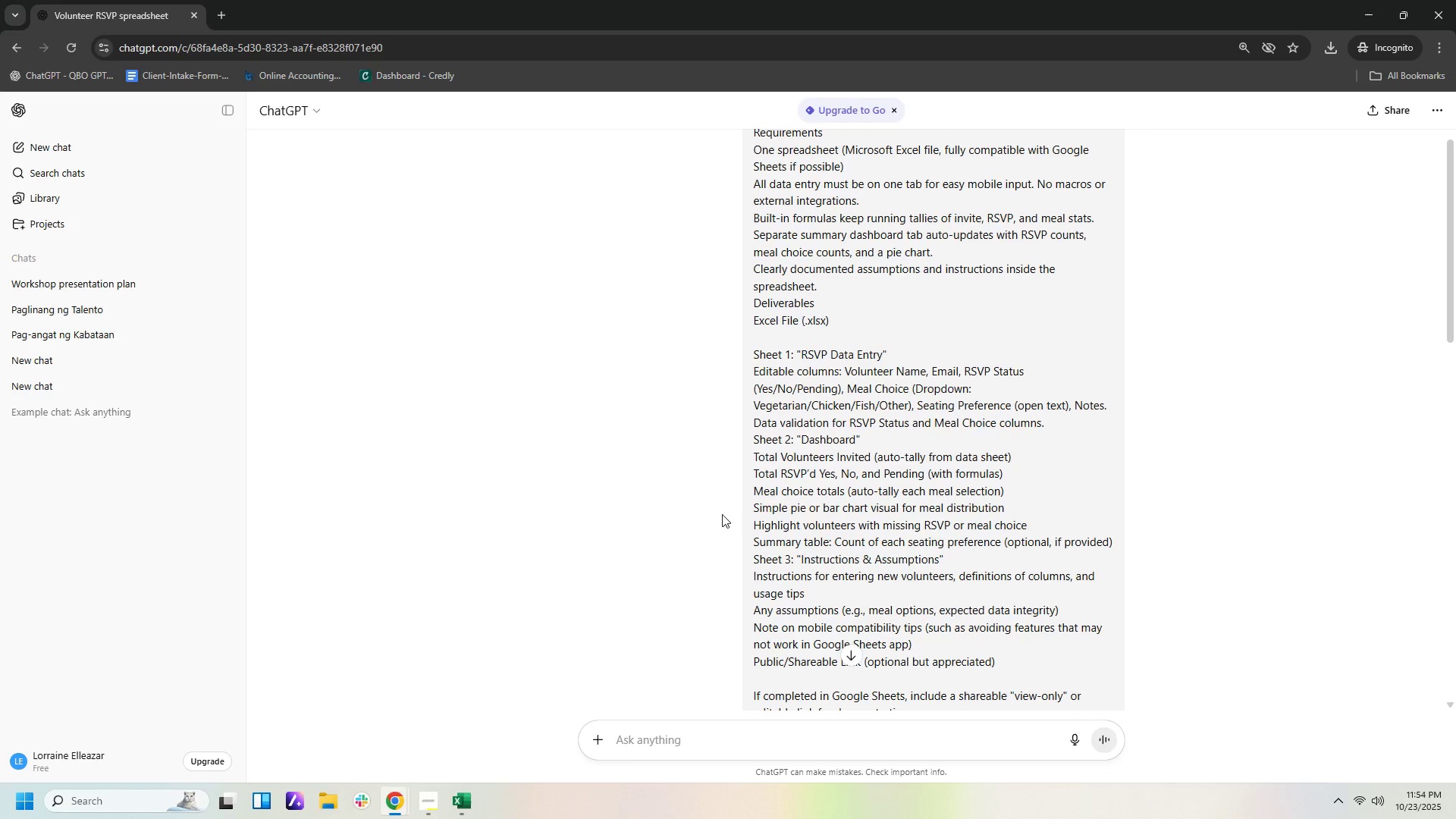 
wait(12.14)
 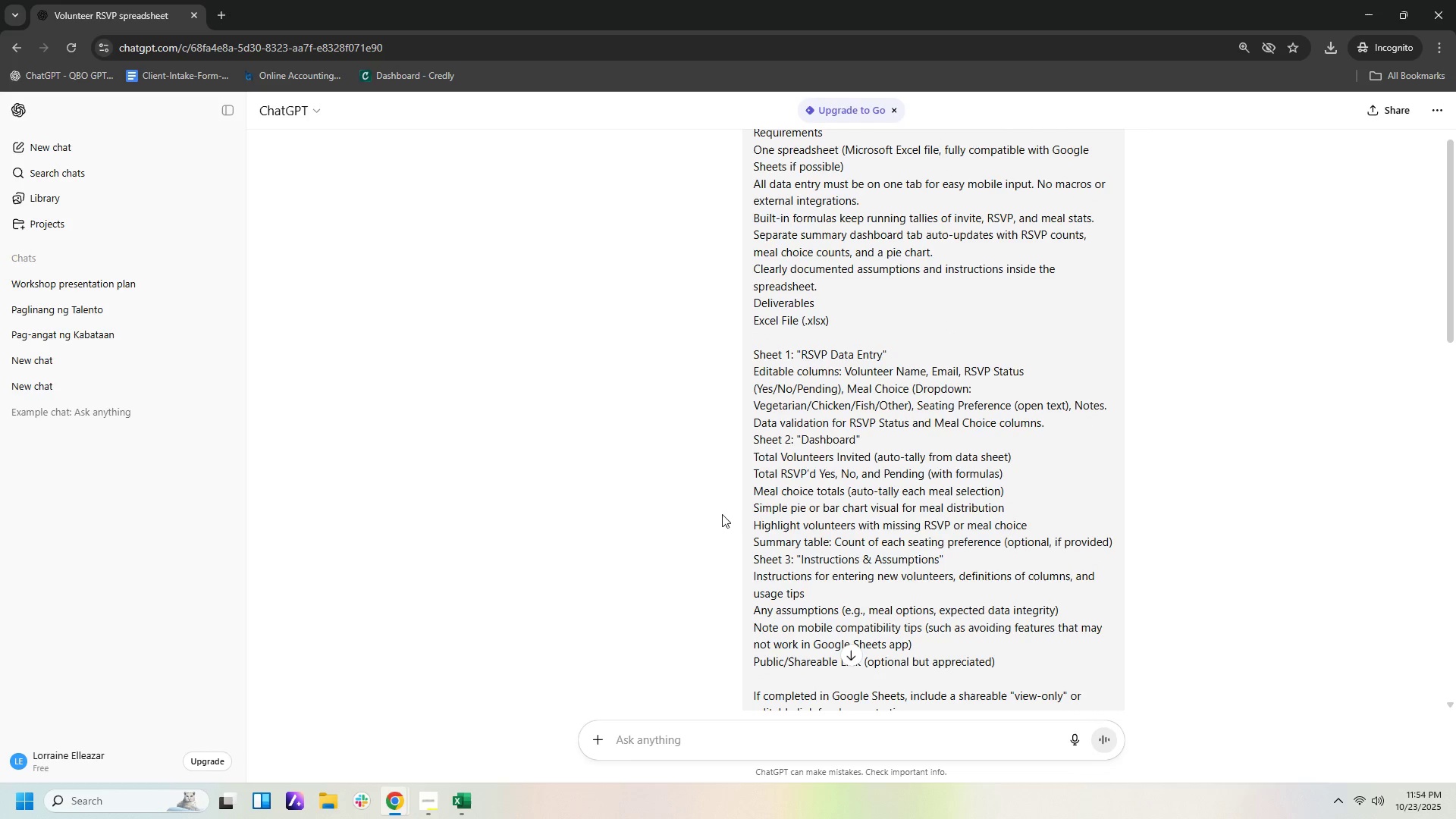 
scroll: coordinate [905, 603], scroll_direction: down, amount: 2.0
 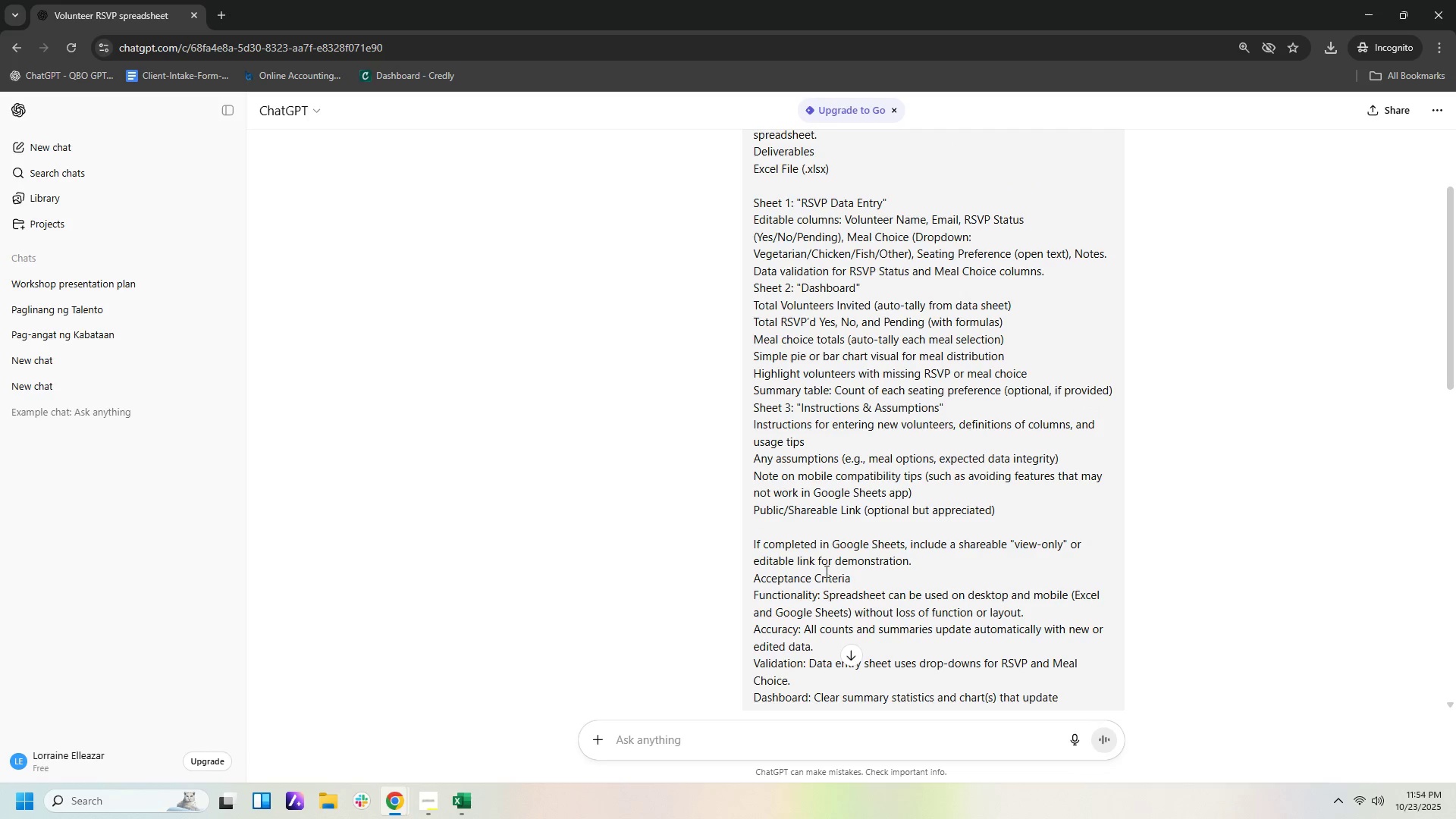 
wait(5.13)
 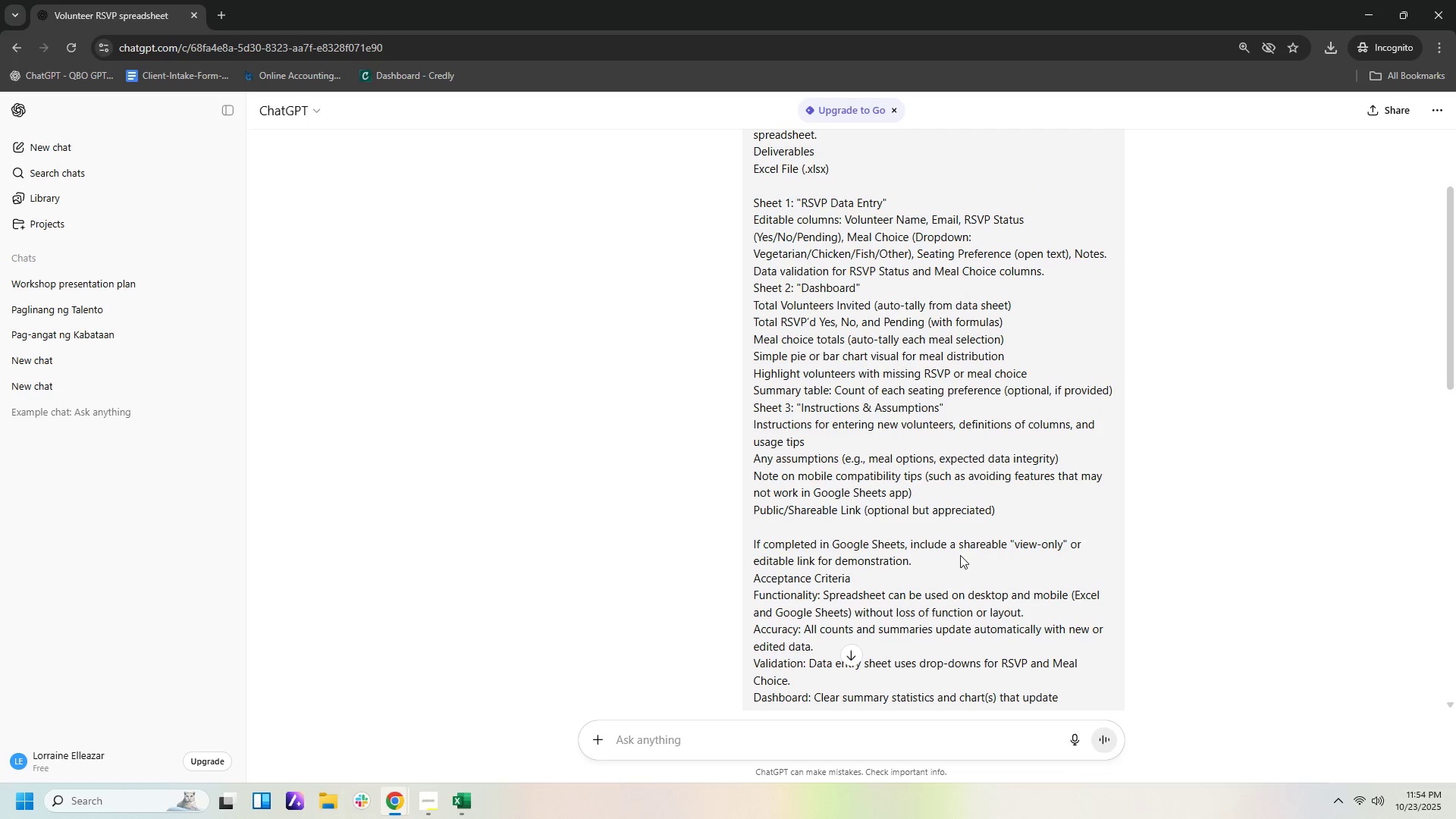 
scroll: coordinate [886, 560], scroll_direction: down, amount: 4.0
 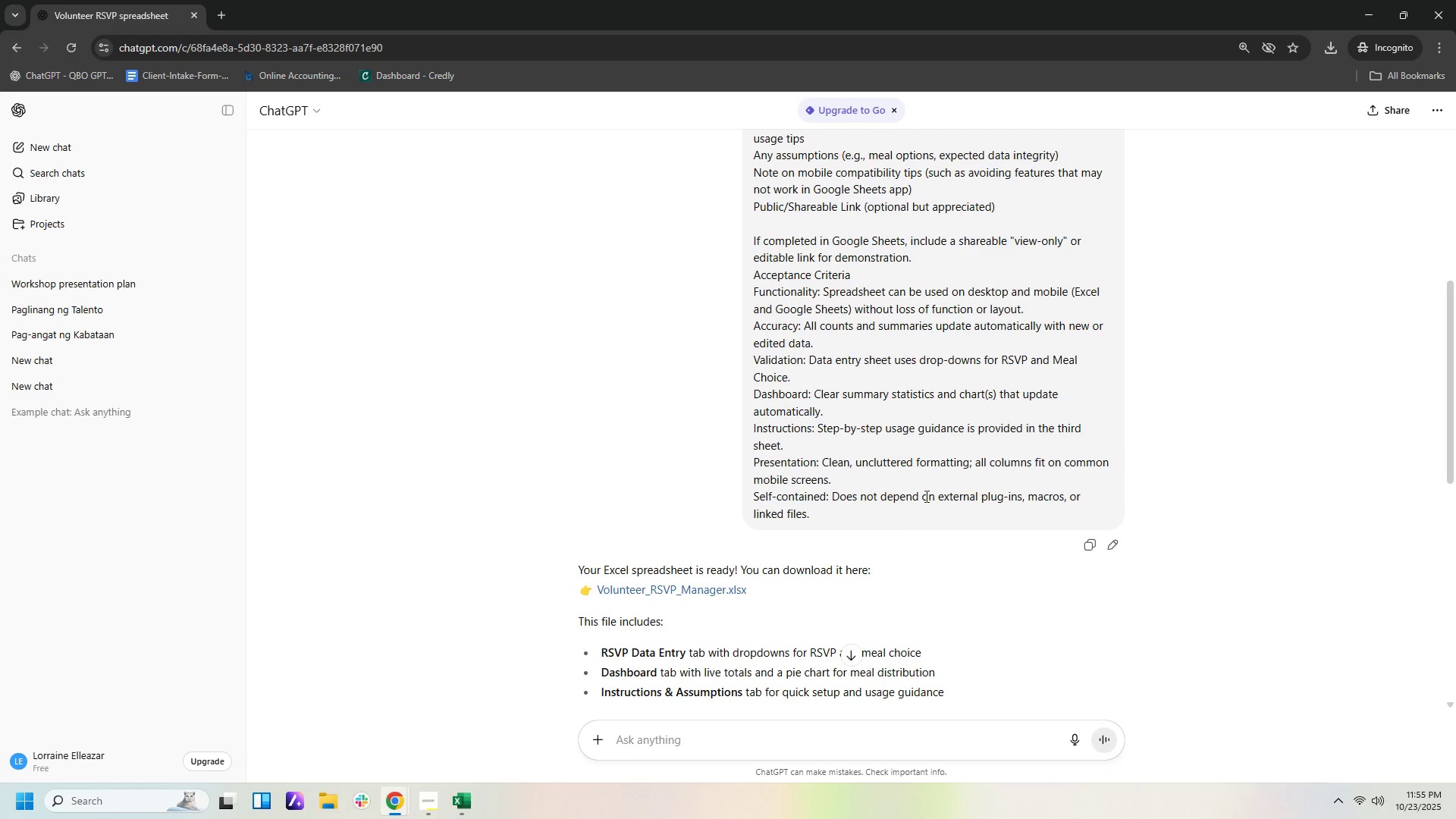 
wait(5.74)
 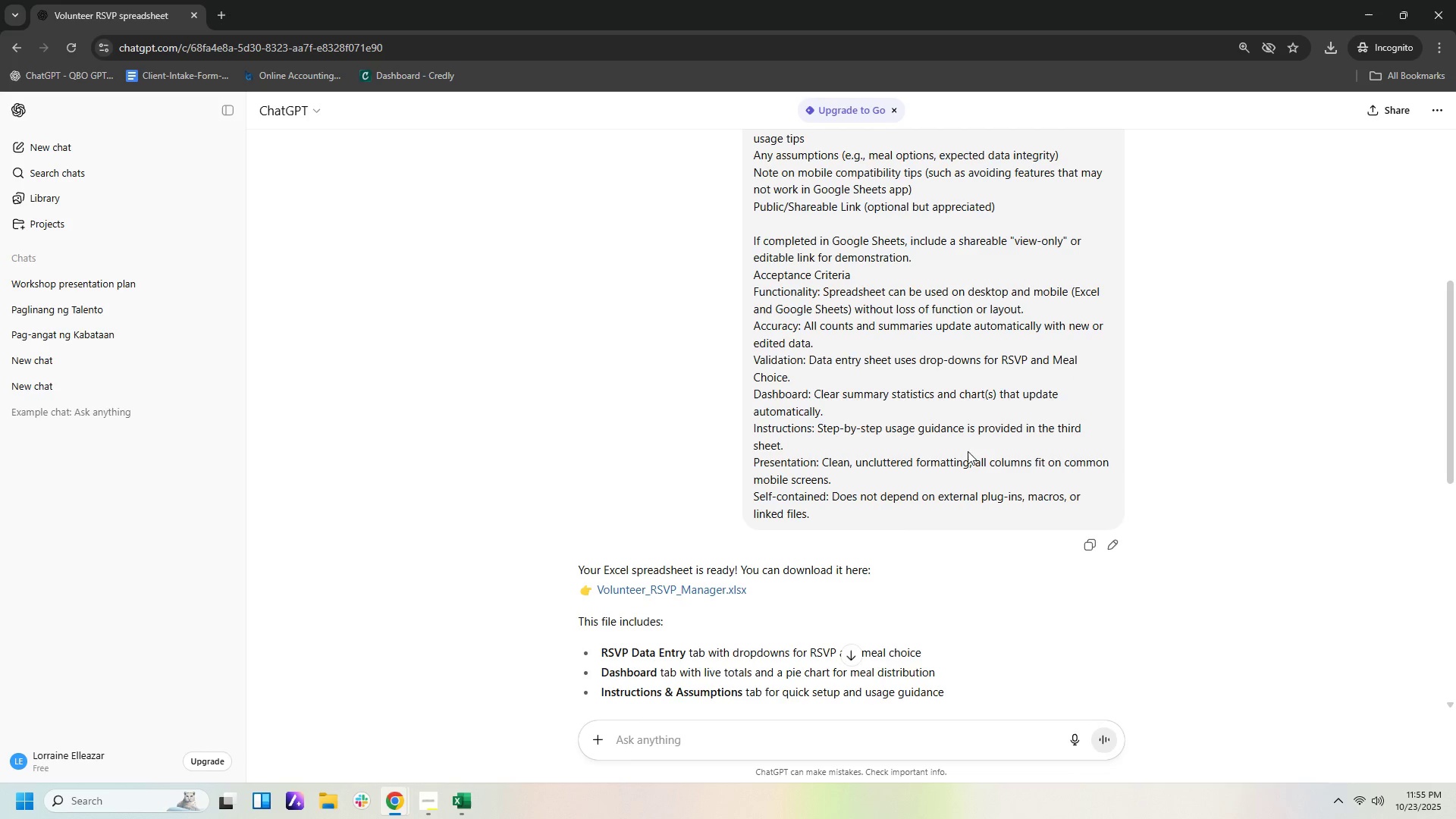 
scroll: coordinate [1193, 543], scroll_direction: down, amount: 3.0
 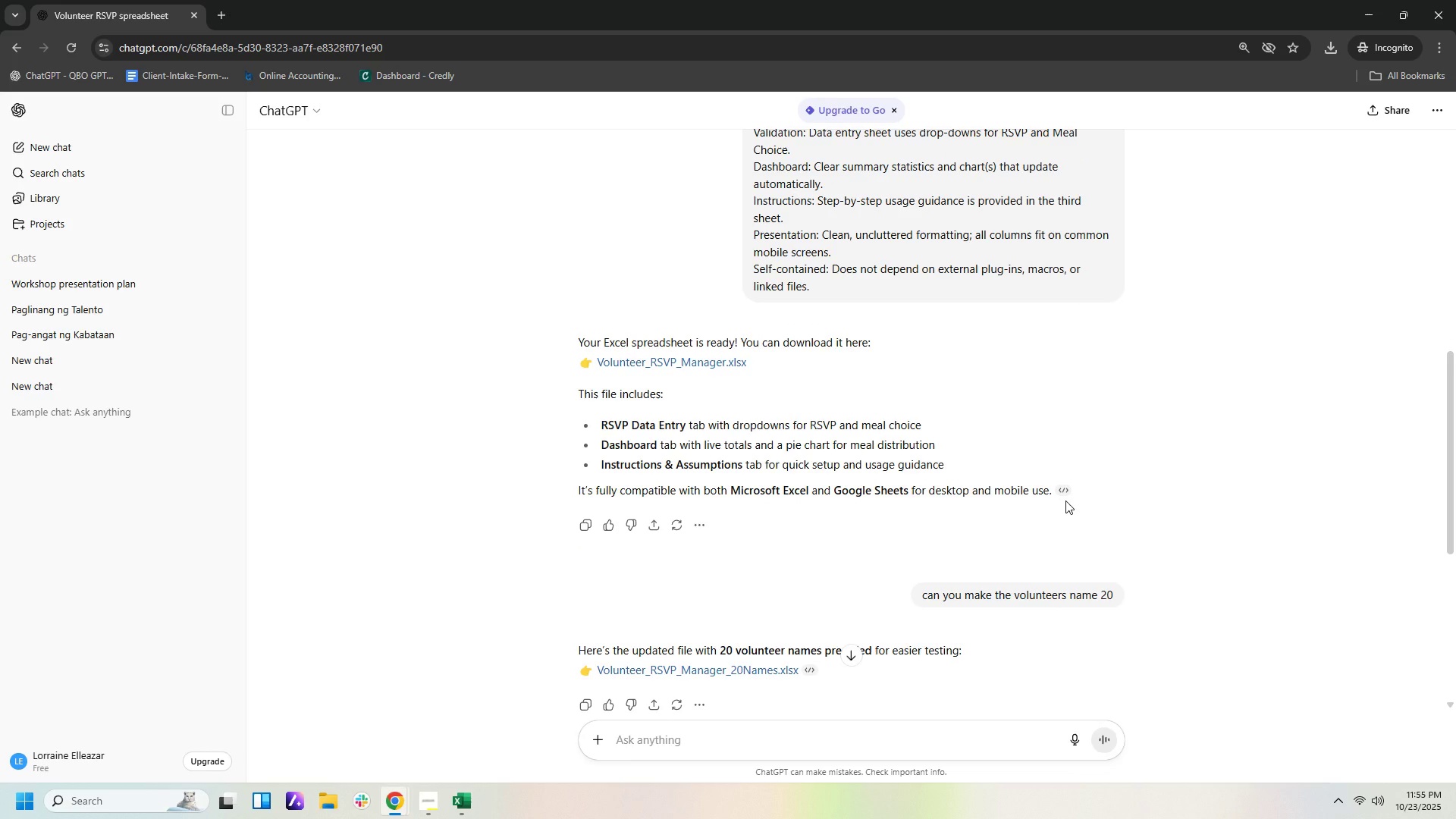 
wait(38.87)
 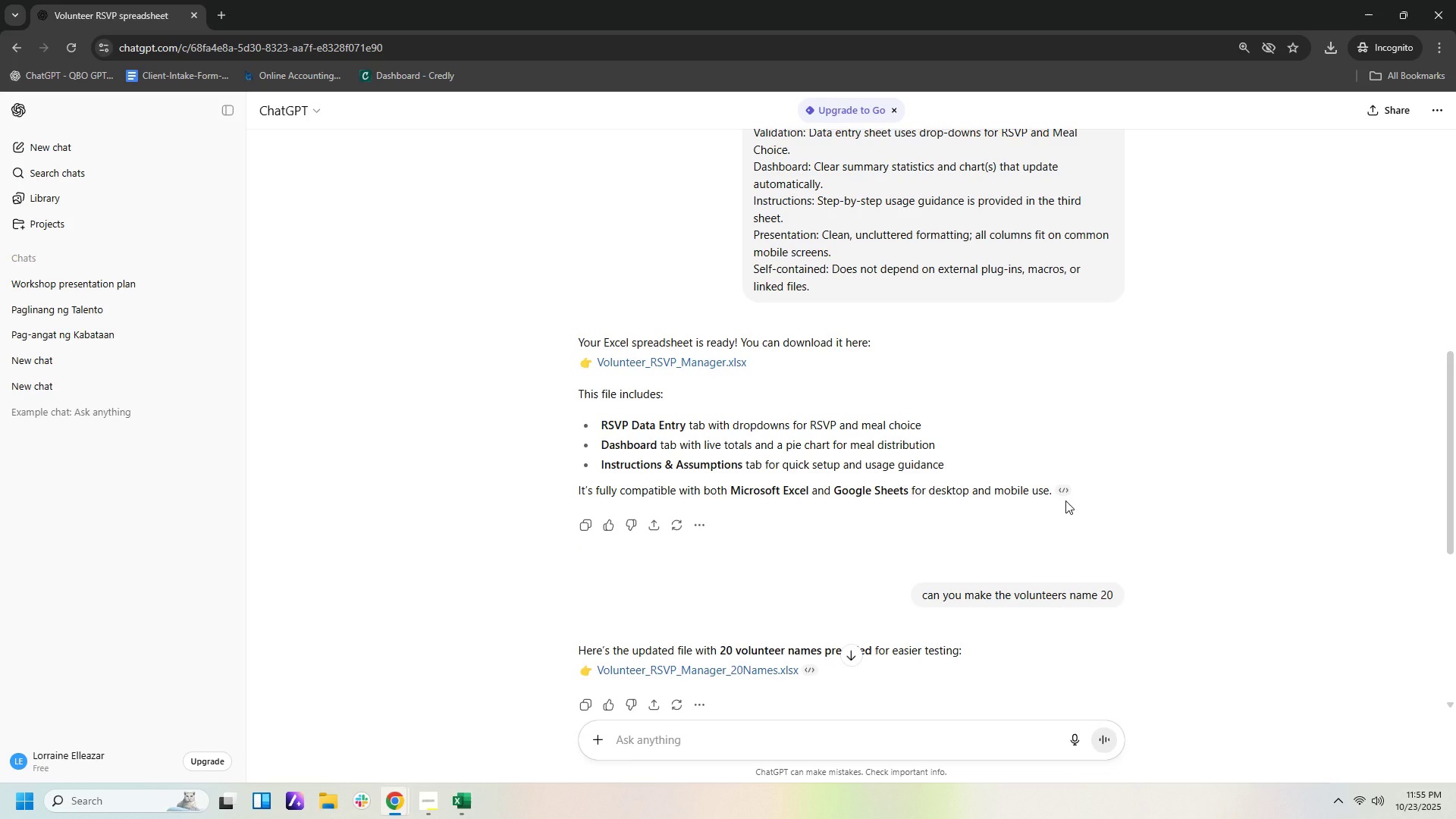 
left_click([466, 802])
 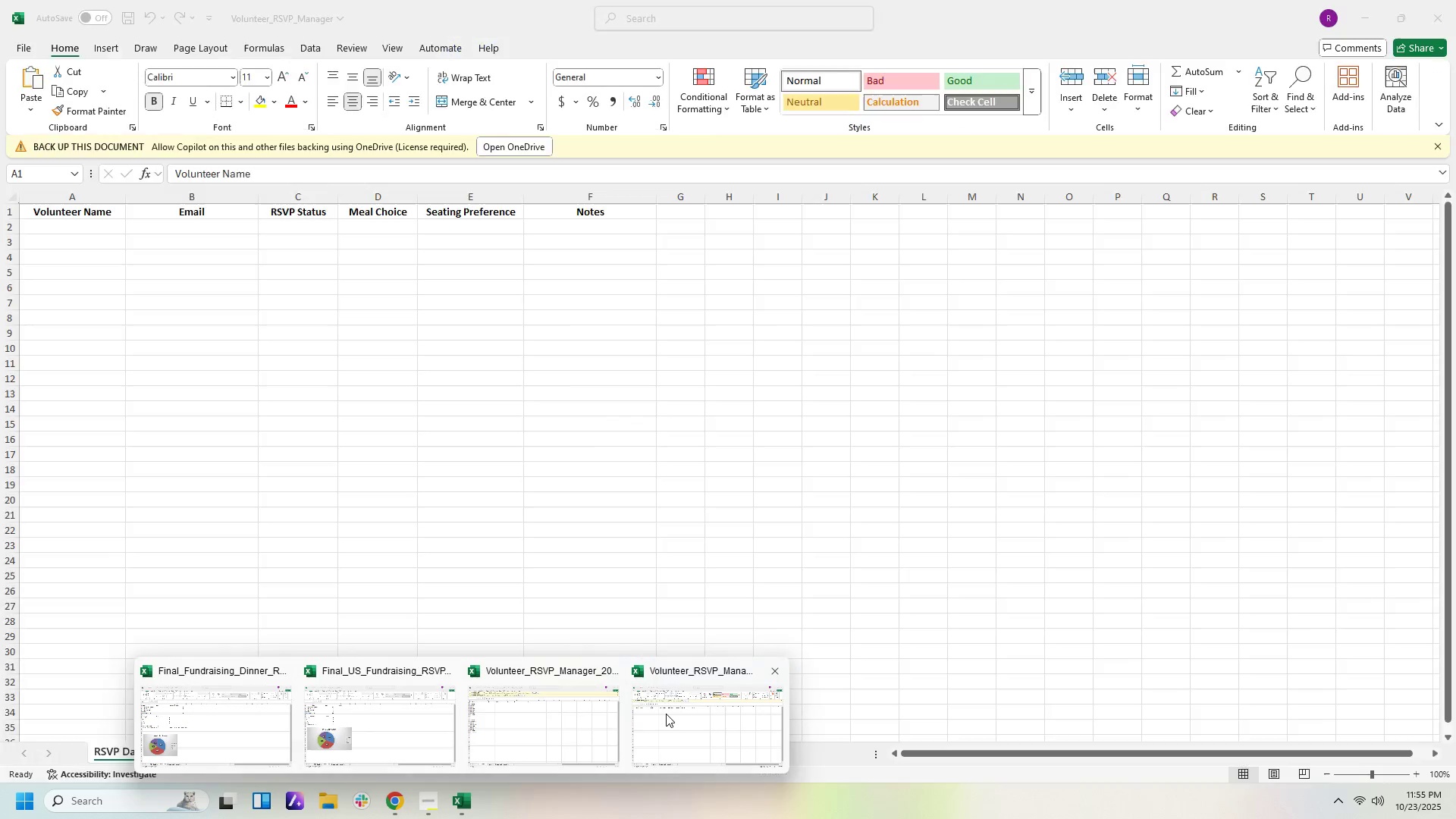 
left_click([666, 714])
 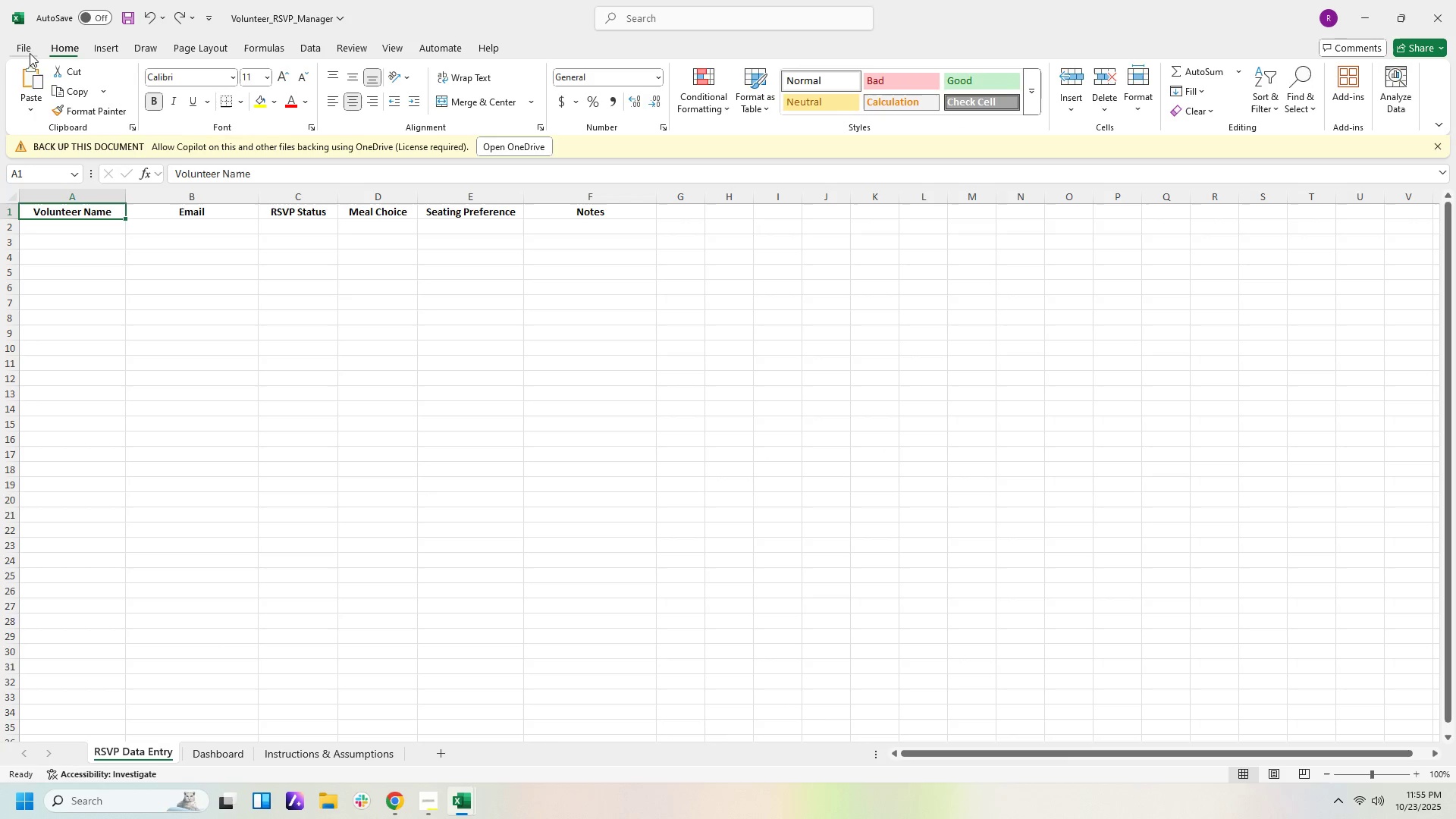 
left_click([23, 51])
 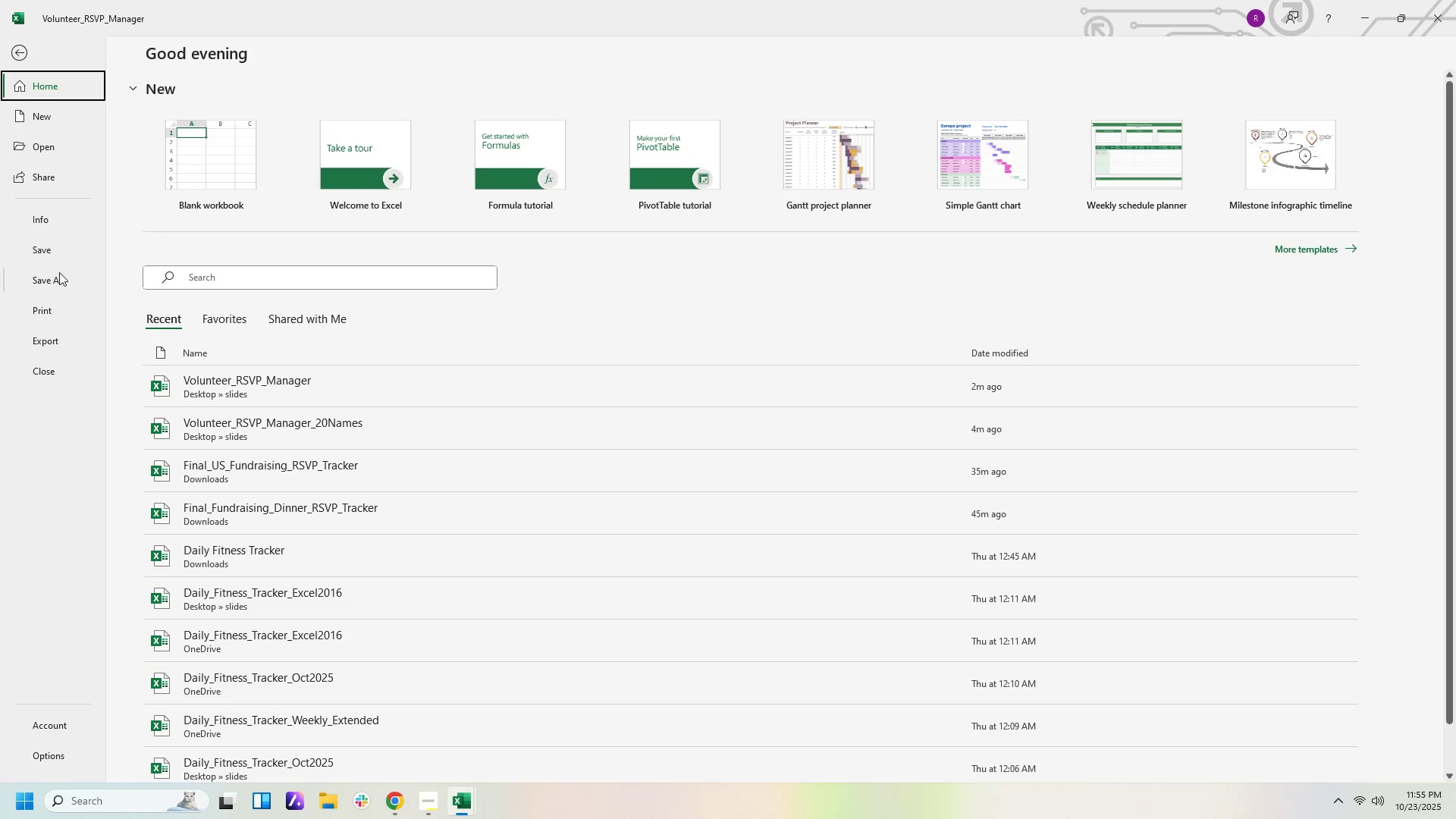 
left_click([59, 272])
 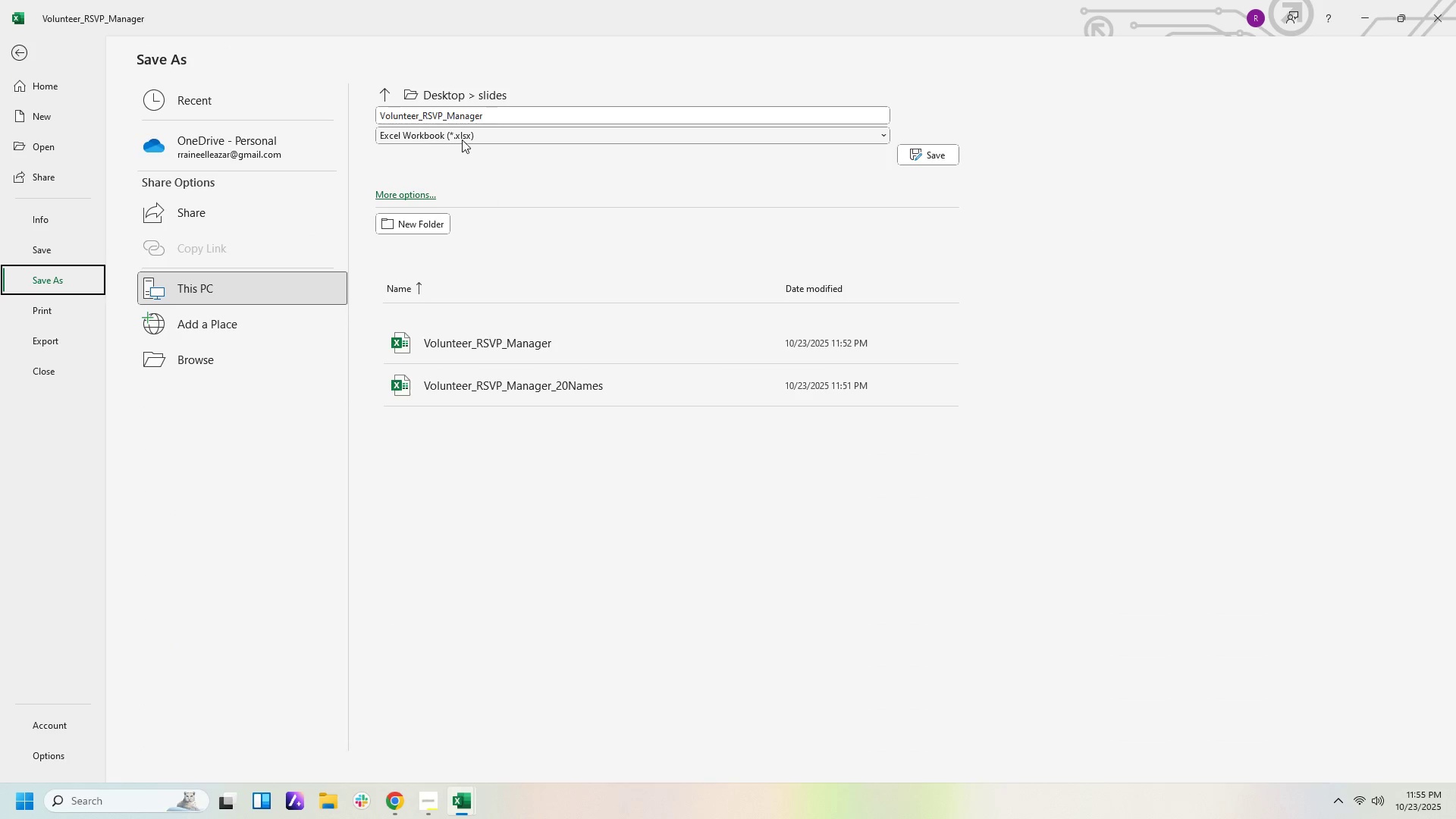 
left_click_drag(start_coordinate=[491, 115], to_coordinate=[313, 115])
 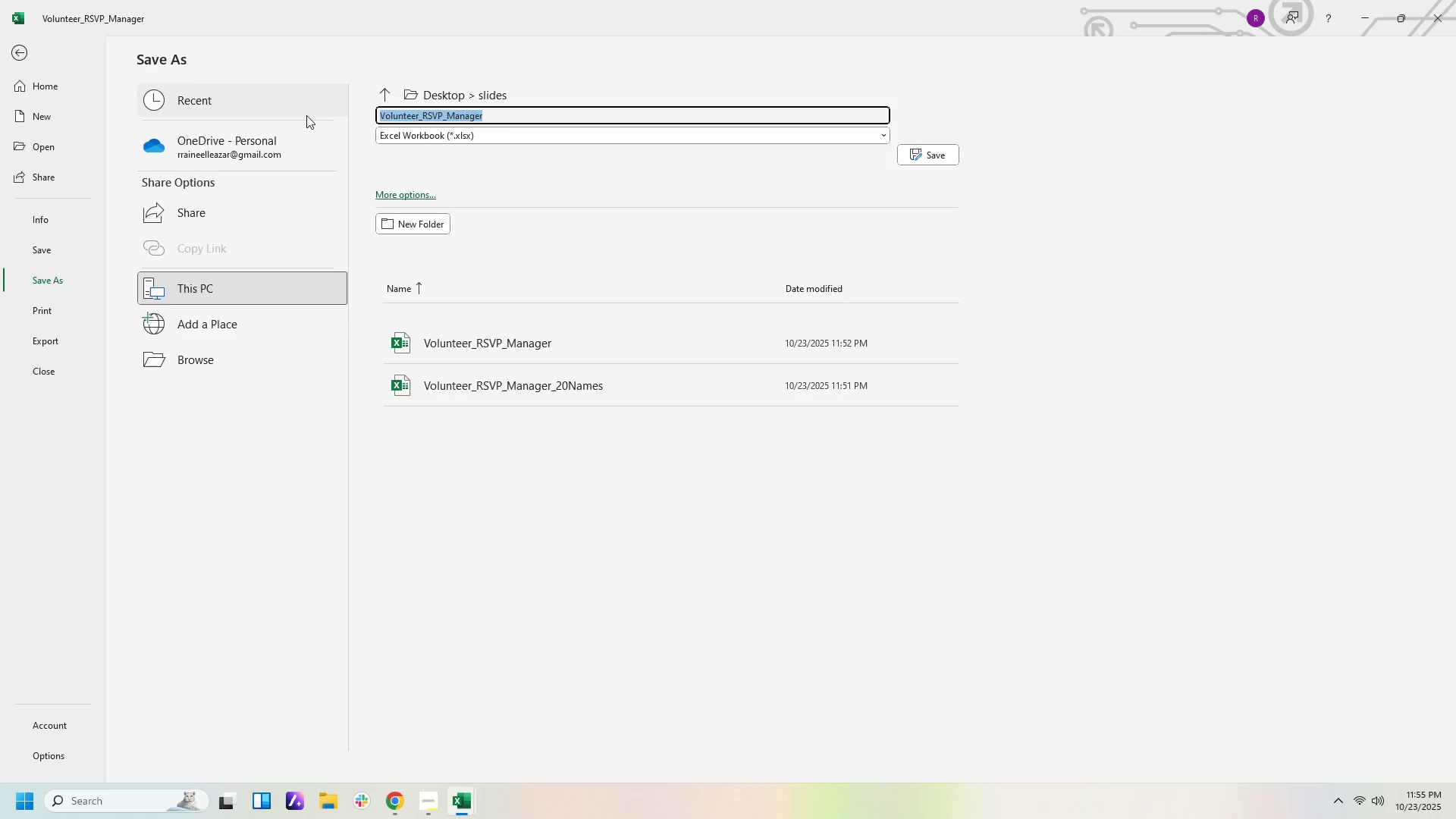 
type(Volunm)
key(Backspace)
type(teer RSVB)
key(Backspace)
type(P Mnag)
key(Backspace)
key(Backspace)
key(Backspace)
type(anager)
 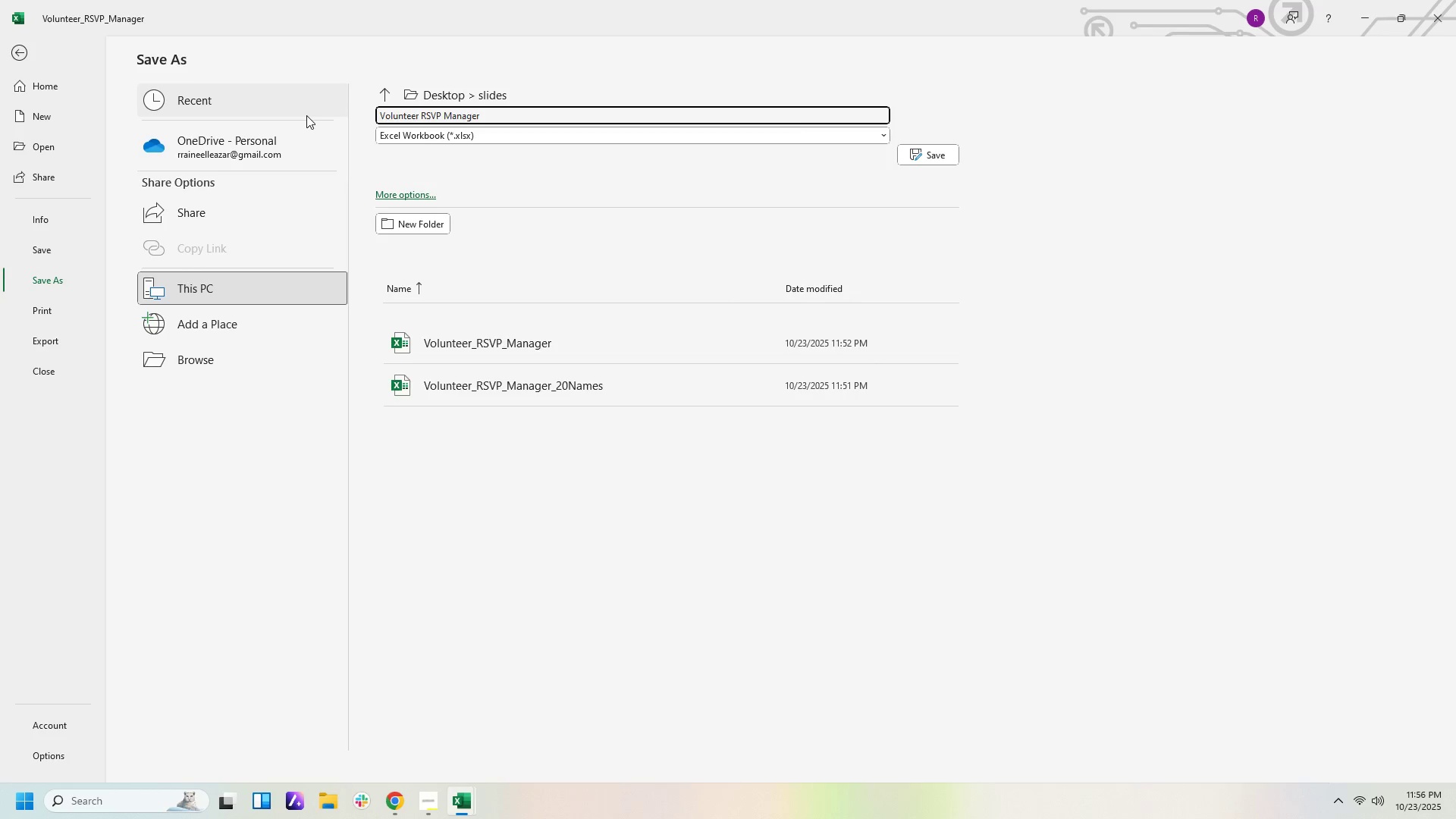 
left_click([927, 162])